 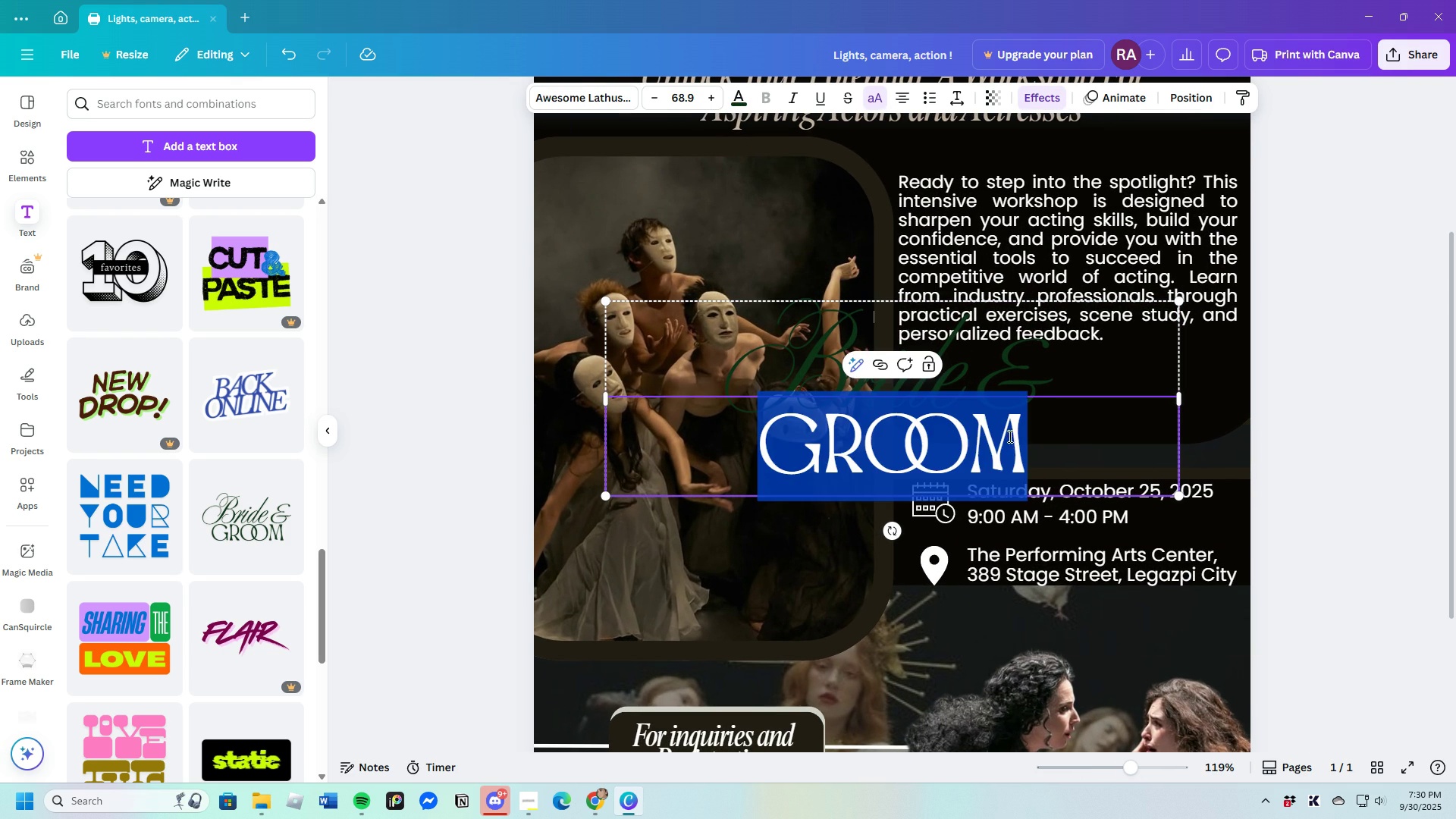 
double_click([1105, 460])
 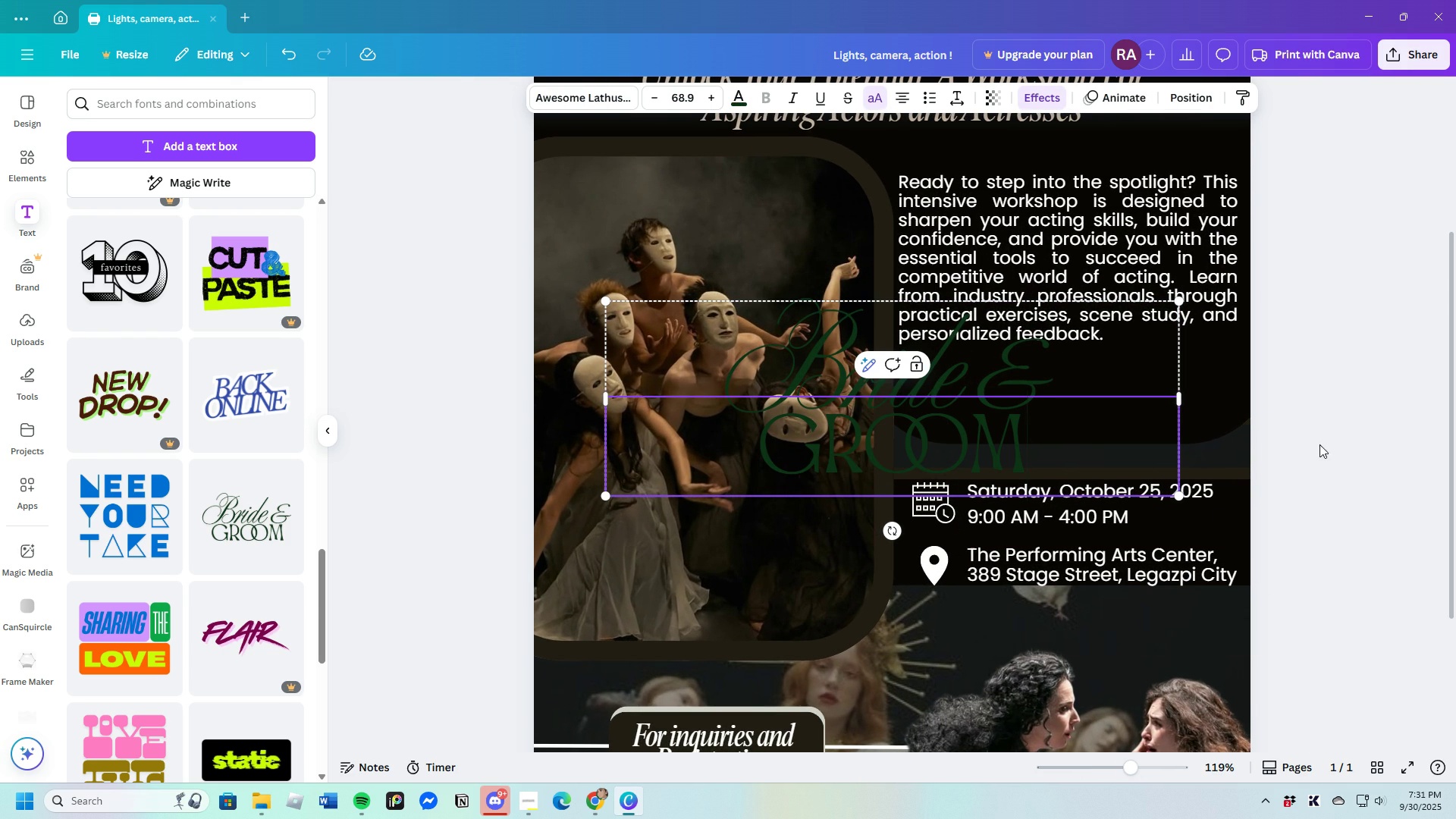 
double_click([925, 460])
 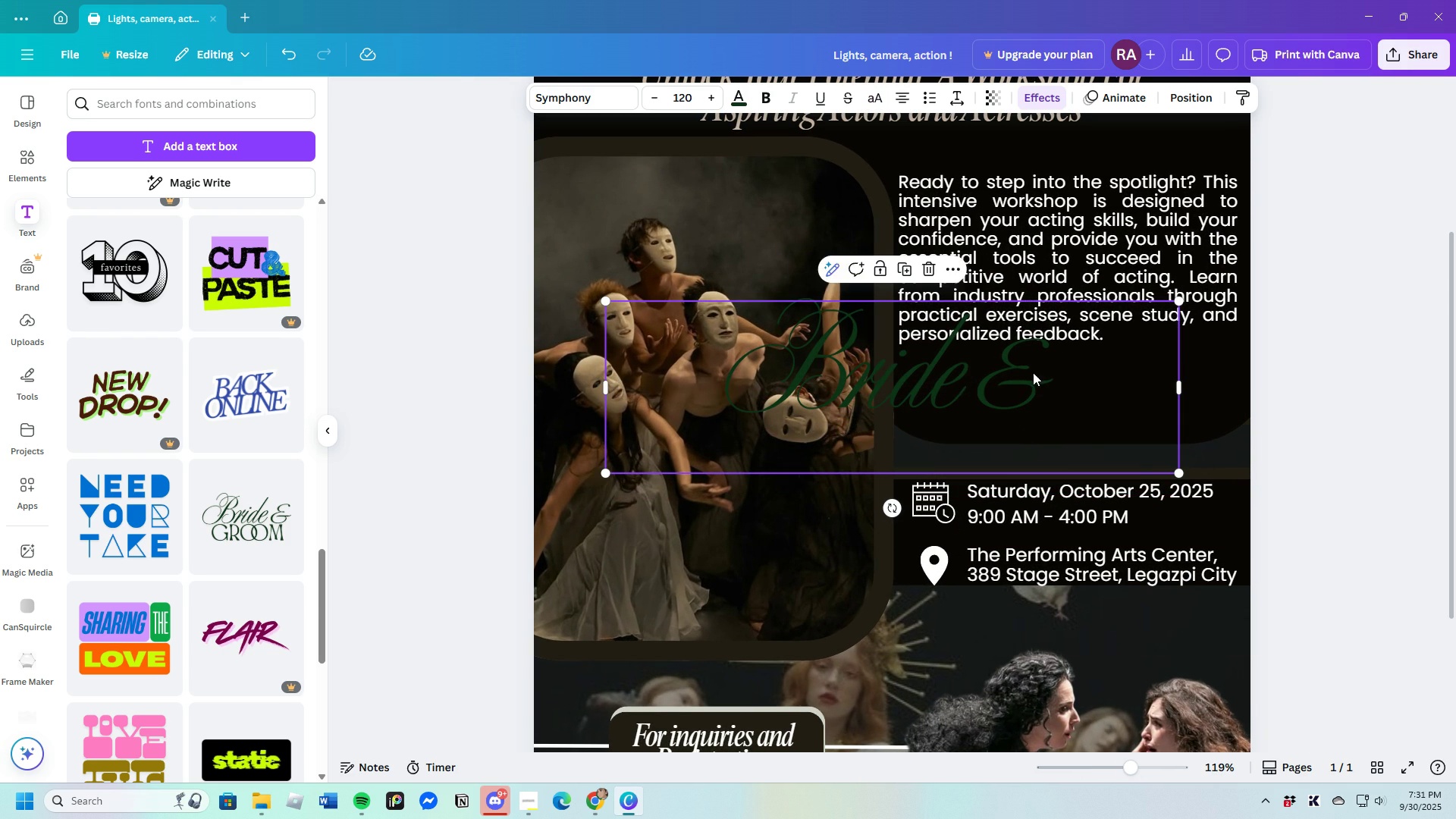 
double_click([1036, 372])
 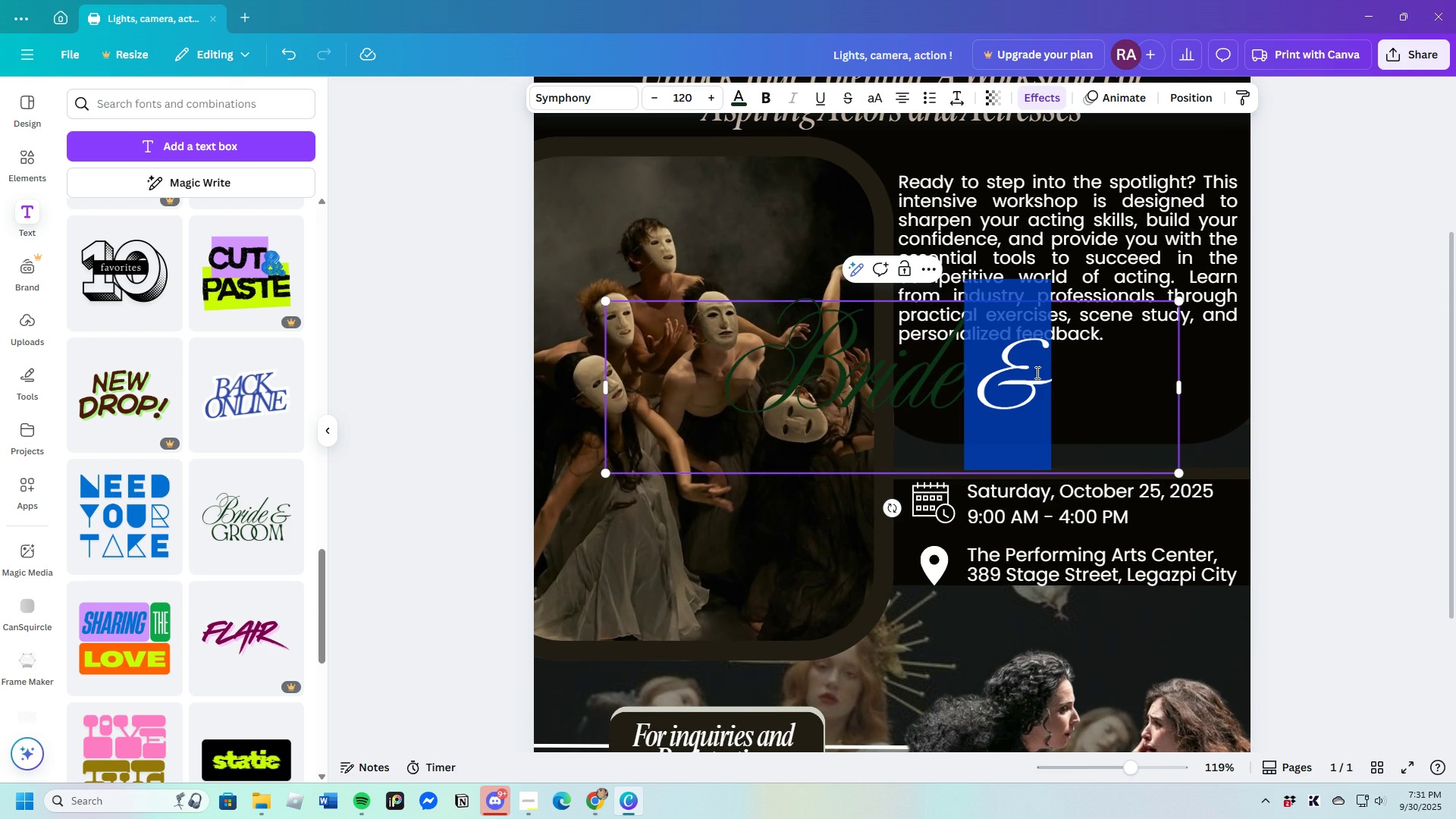 
triple_click([1036, 372])